 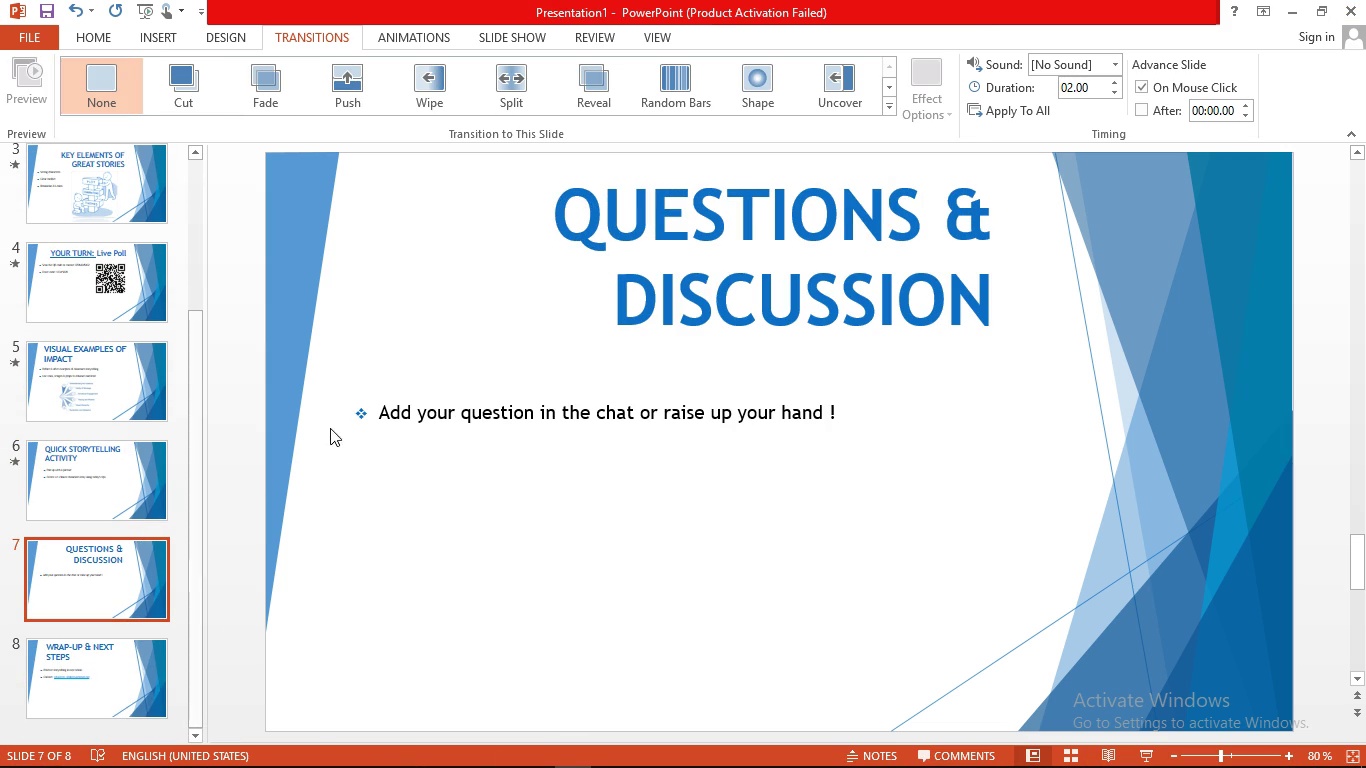 
left_click([886, 102])
 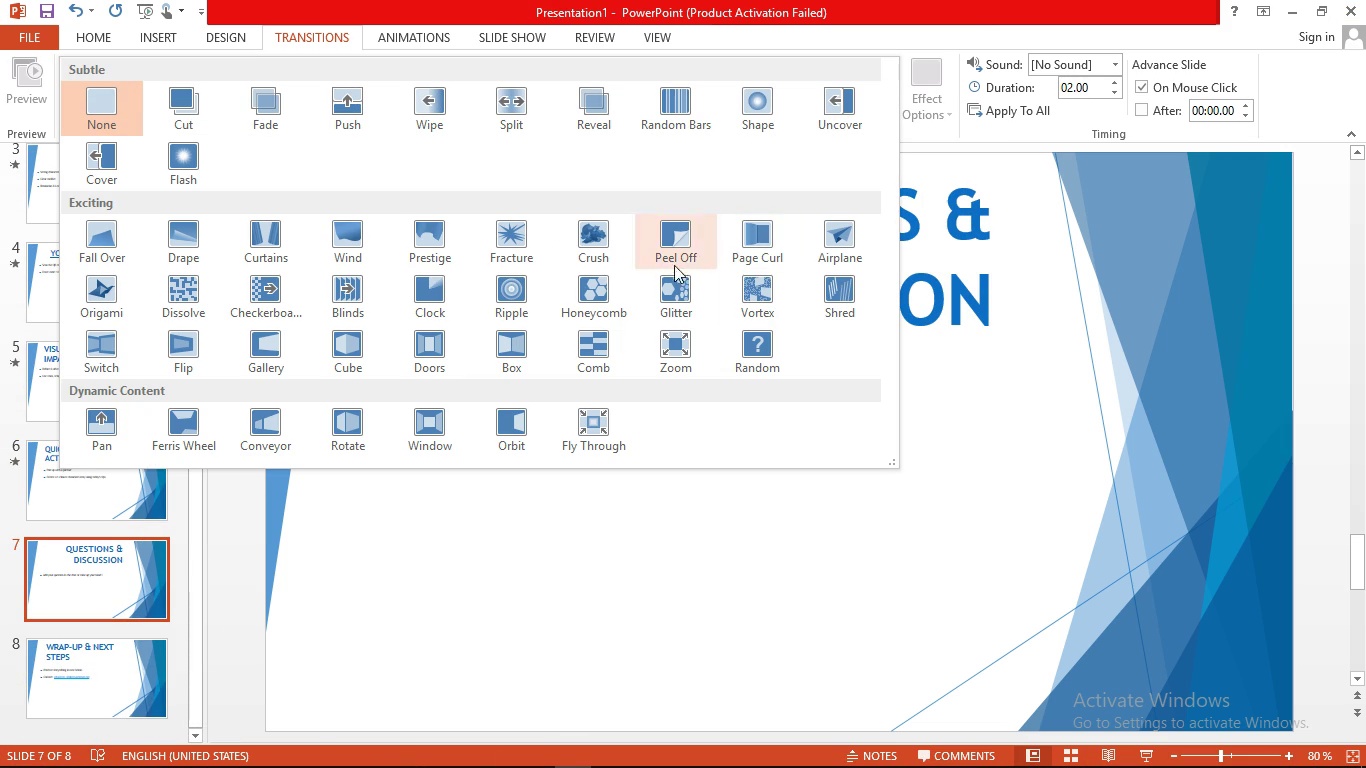 
left_click([437, 351])
 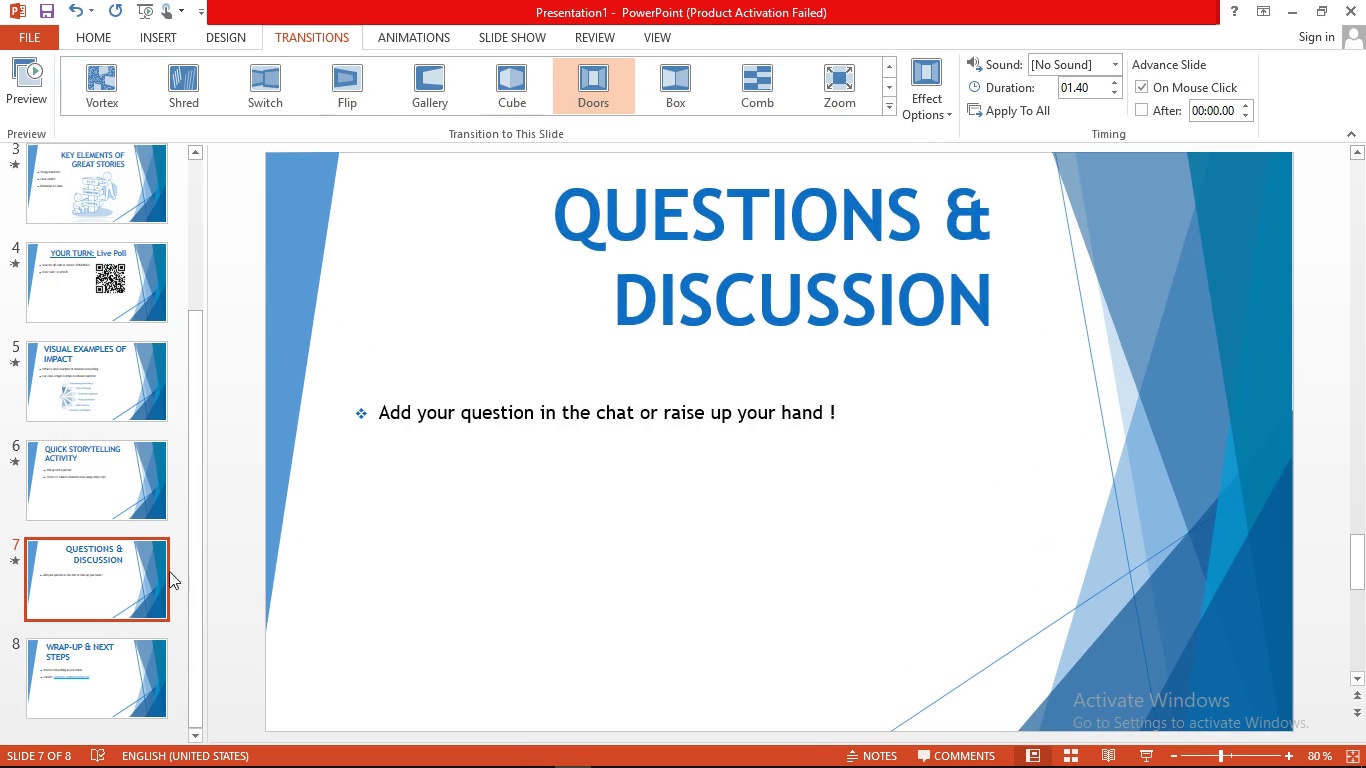 
left_click([97, 661])
 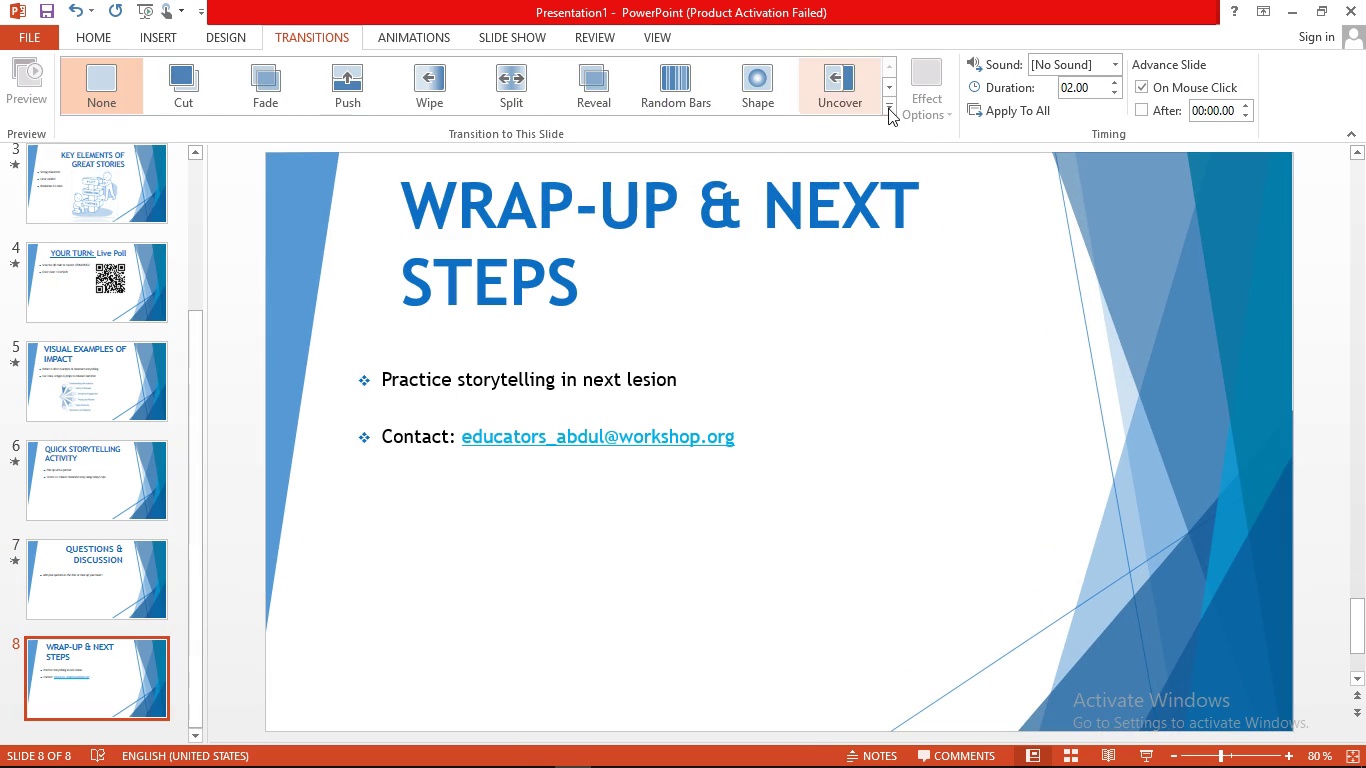 
left_click([888, 108])
 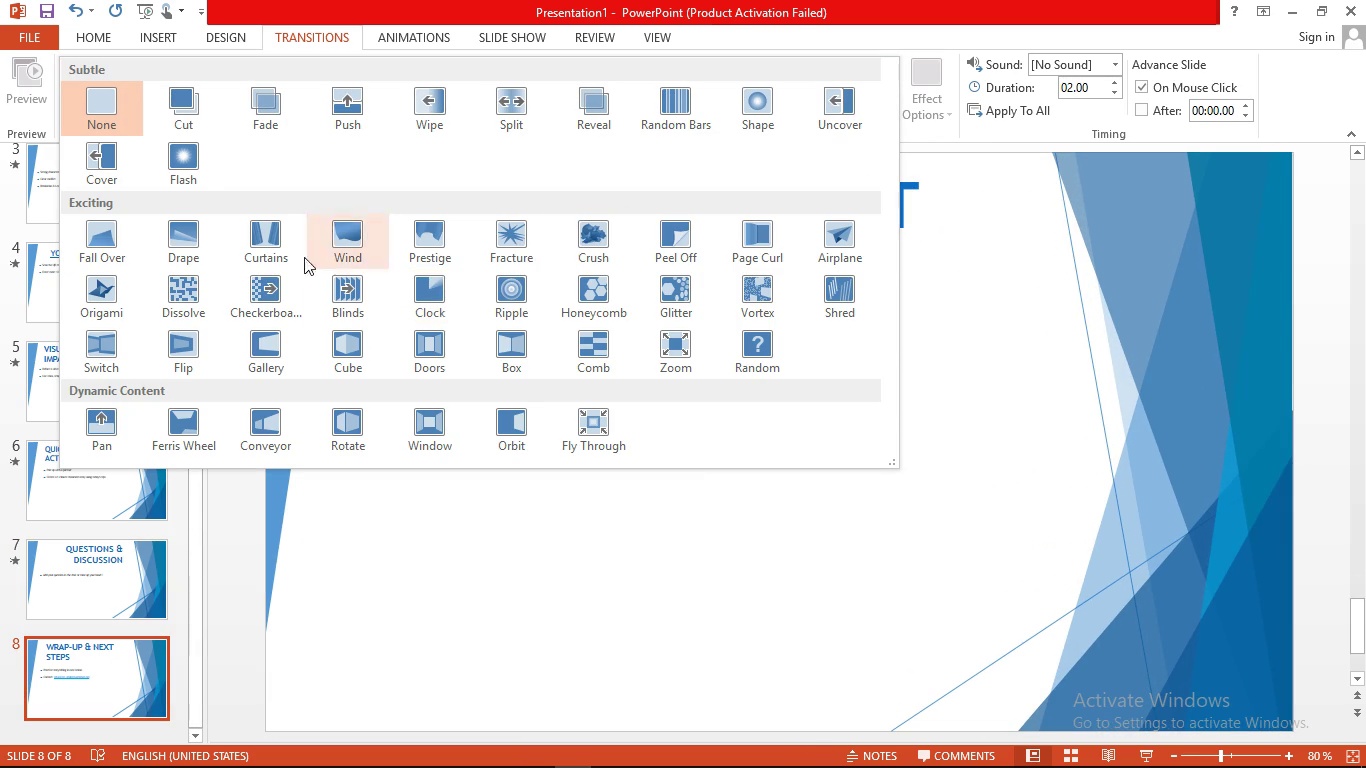 
left_click([286, 248])
 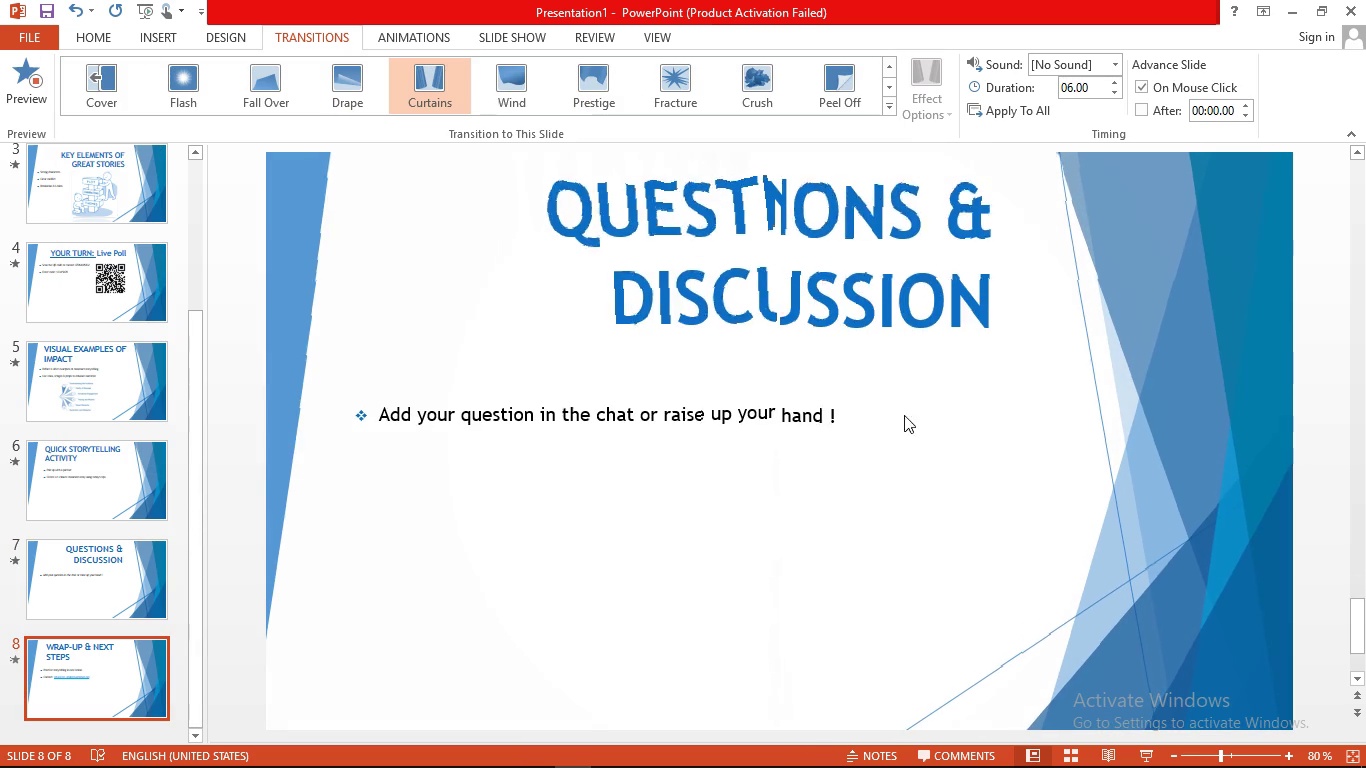 
mouse_move([905, 421])